 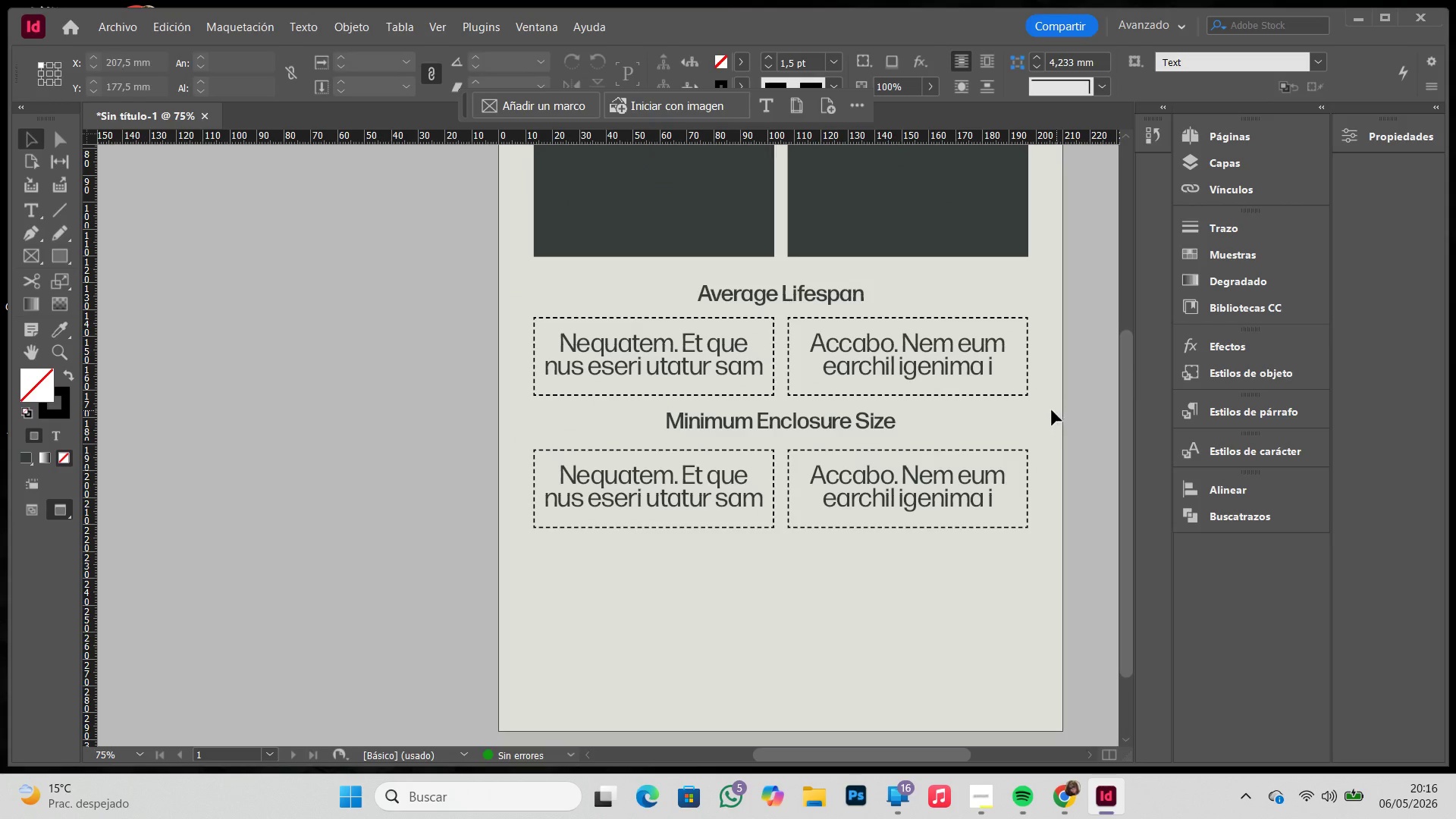 
scroll: coordinate [1041, 410], scroll_direction: up, amount: 6.0
 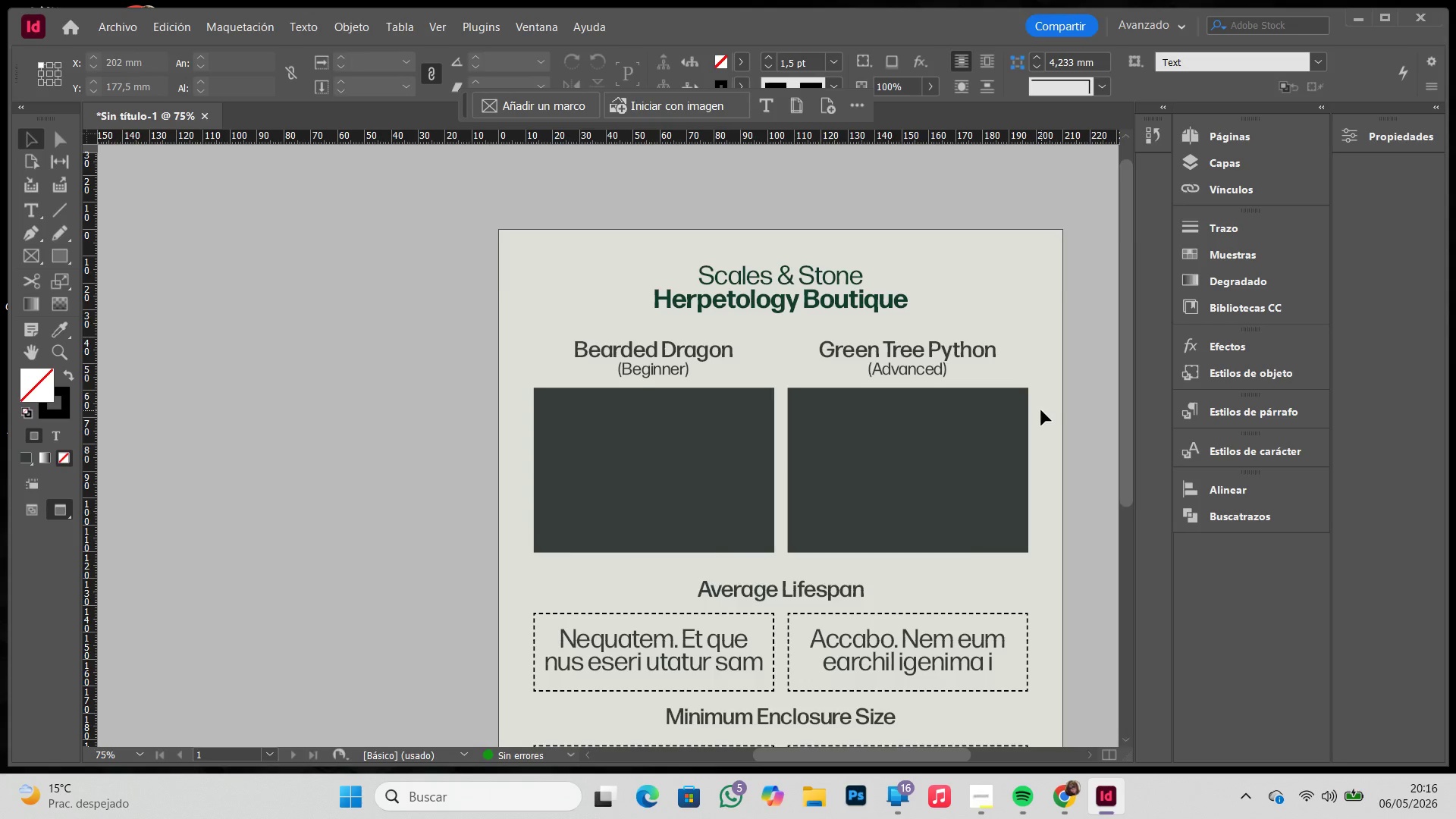 
scroll: coordinate [1041, 410], scroll_direction: down, amount: 6.0
 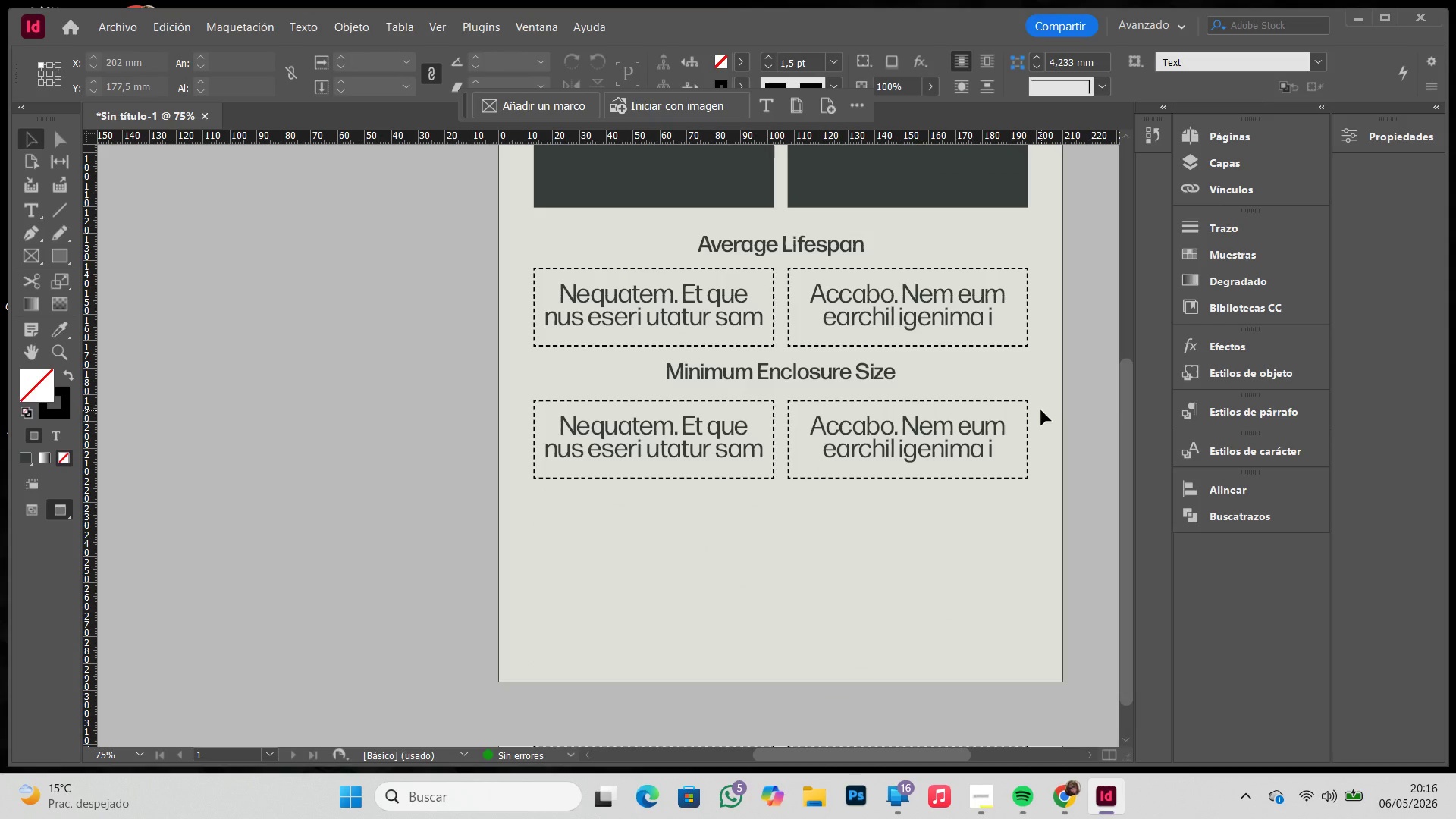 
scroll: coordinate [1041, 410], scroll_direction: none, amount: 0.0
 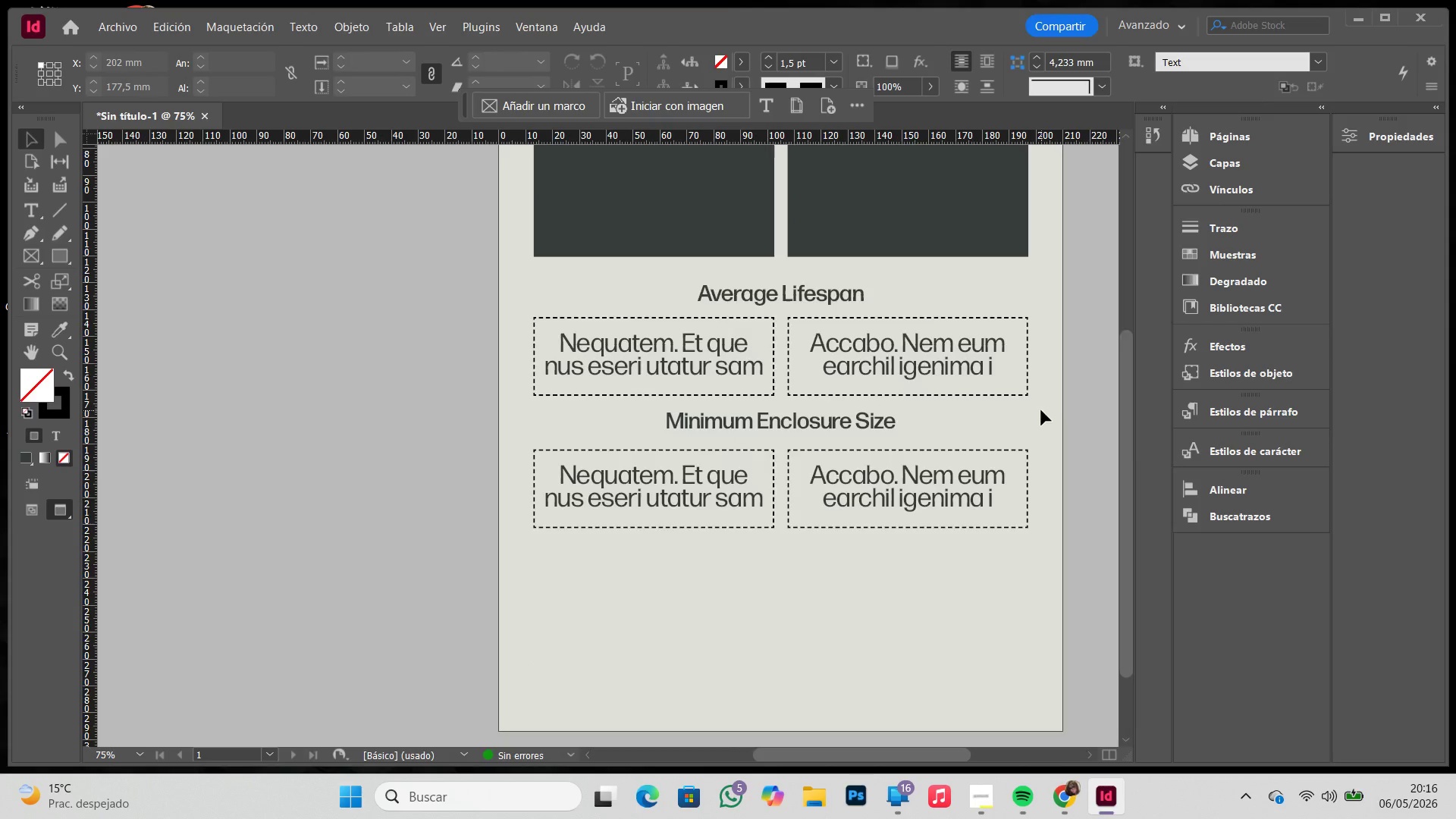 
scroll: coordinate [1041, 410], scroll_direction: up, amount: 2.0
 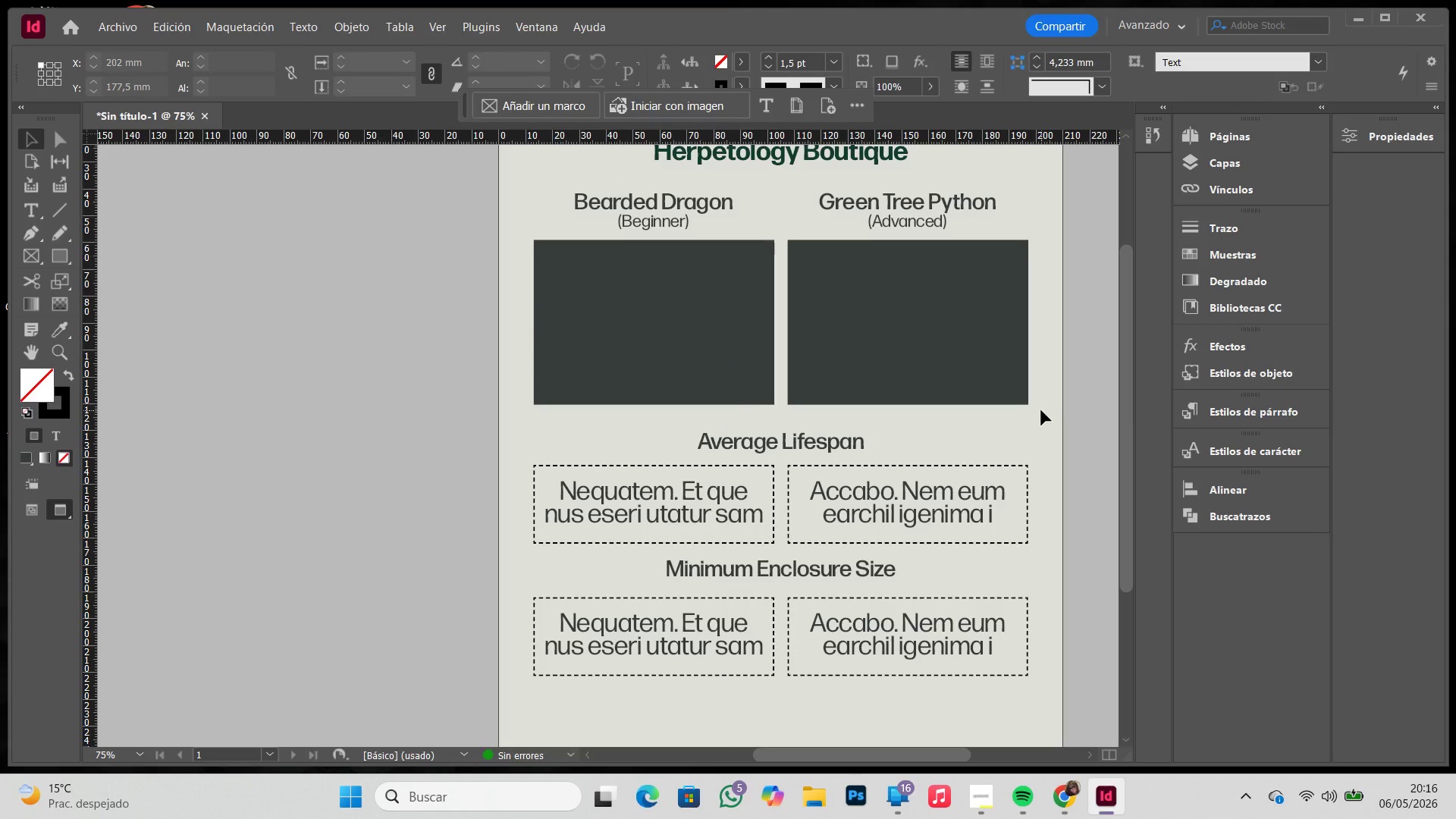 
scroll: coordinate [1041, 410], scroll_direction: down, amount: 5.0
 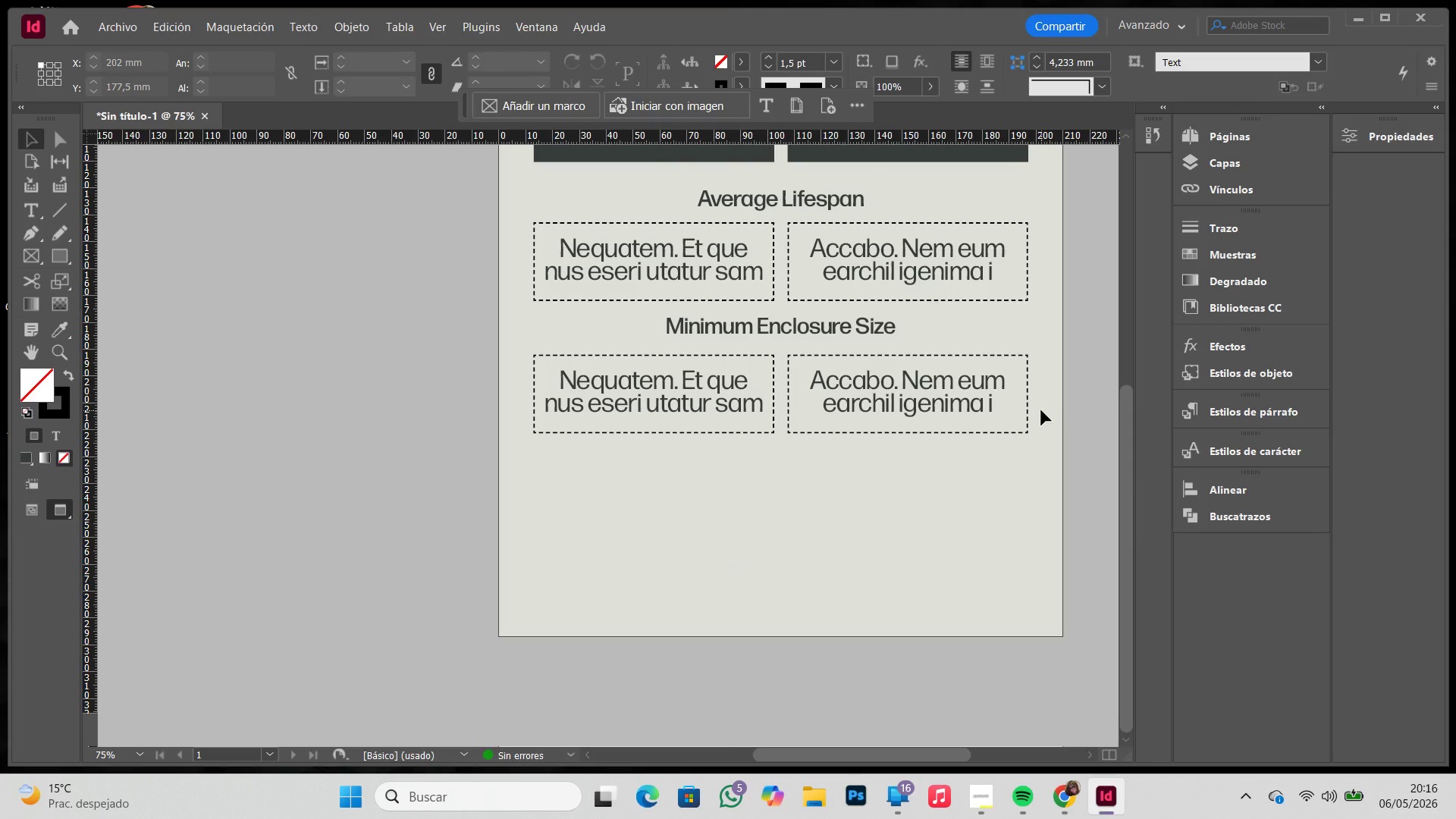 
key(W)
 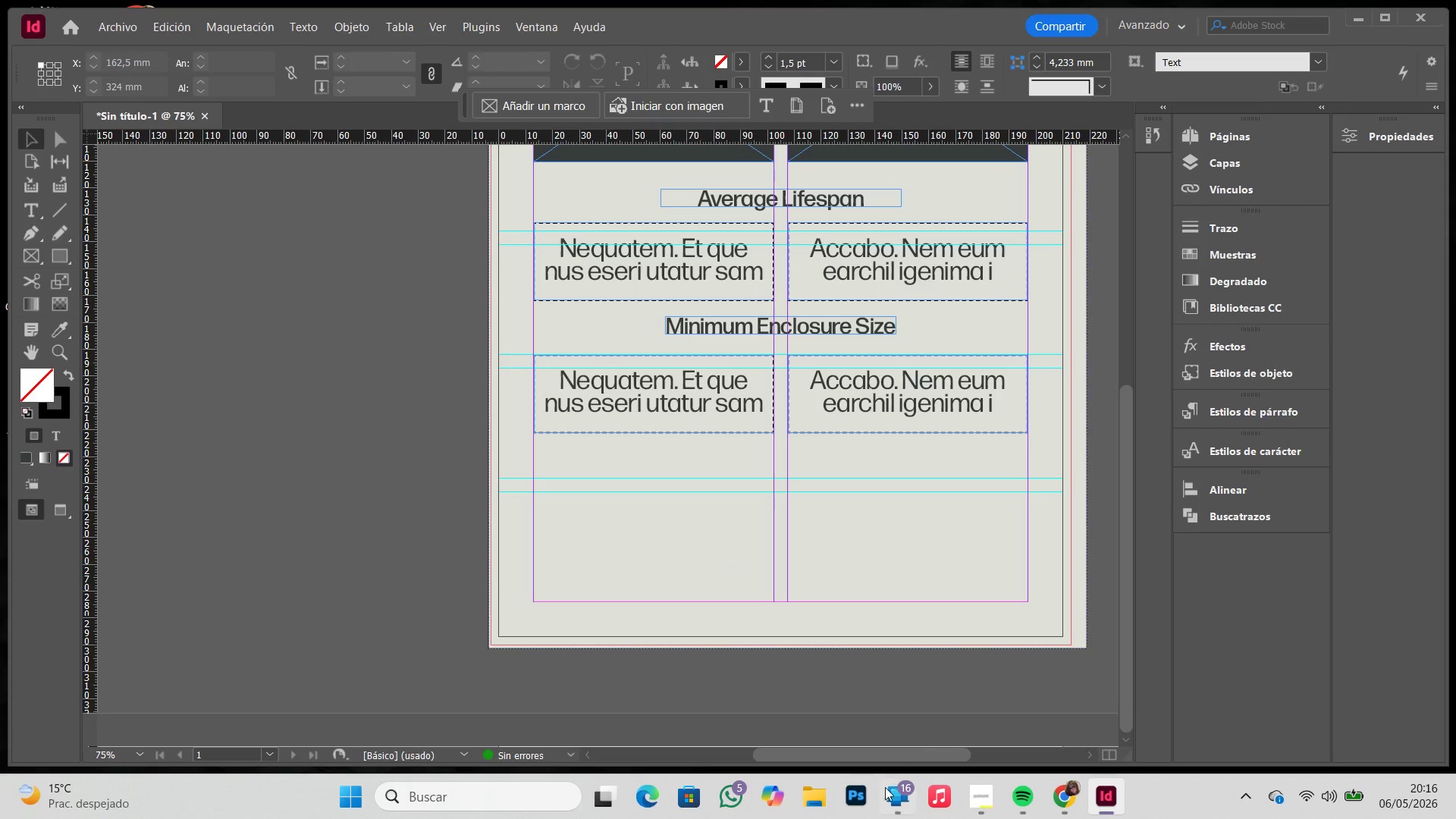 
left_click([968, 799])